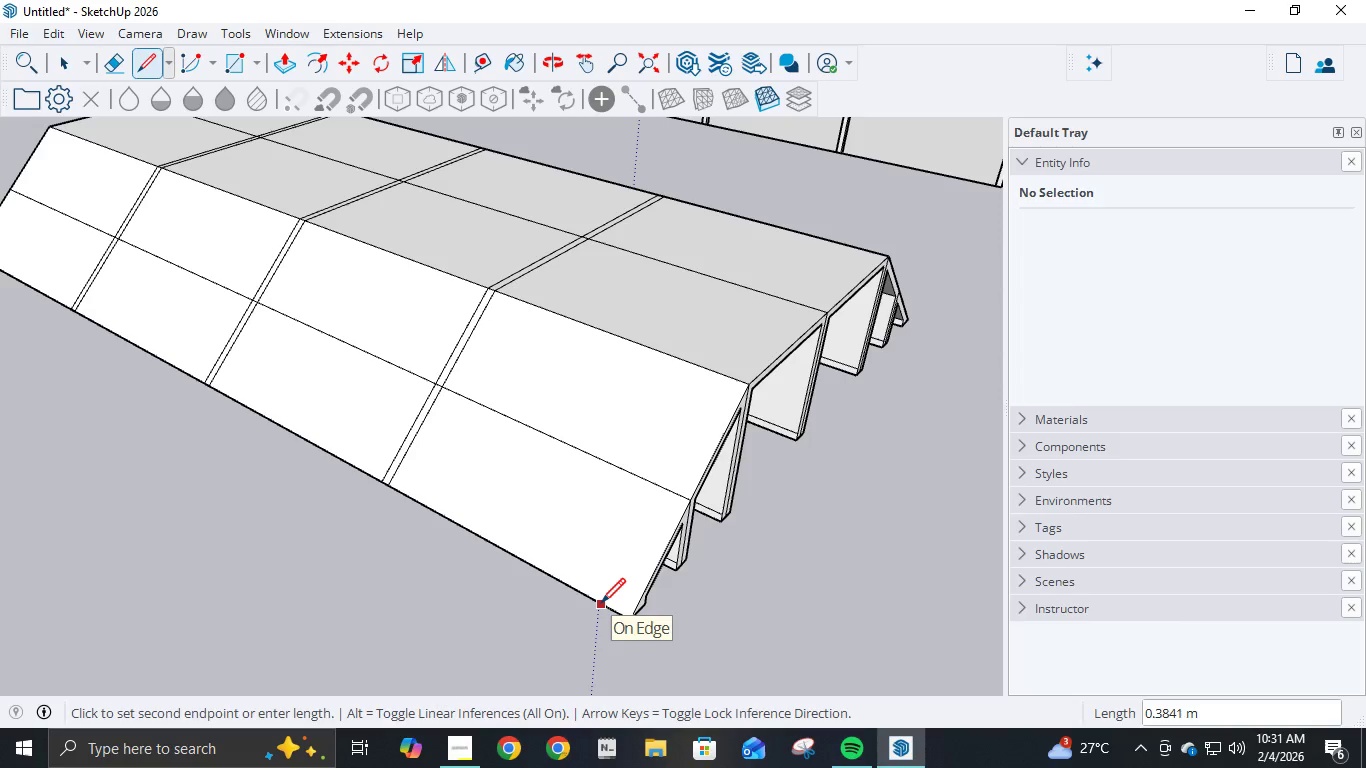 
key(NumpadDecimal)
 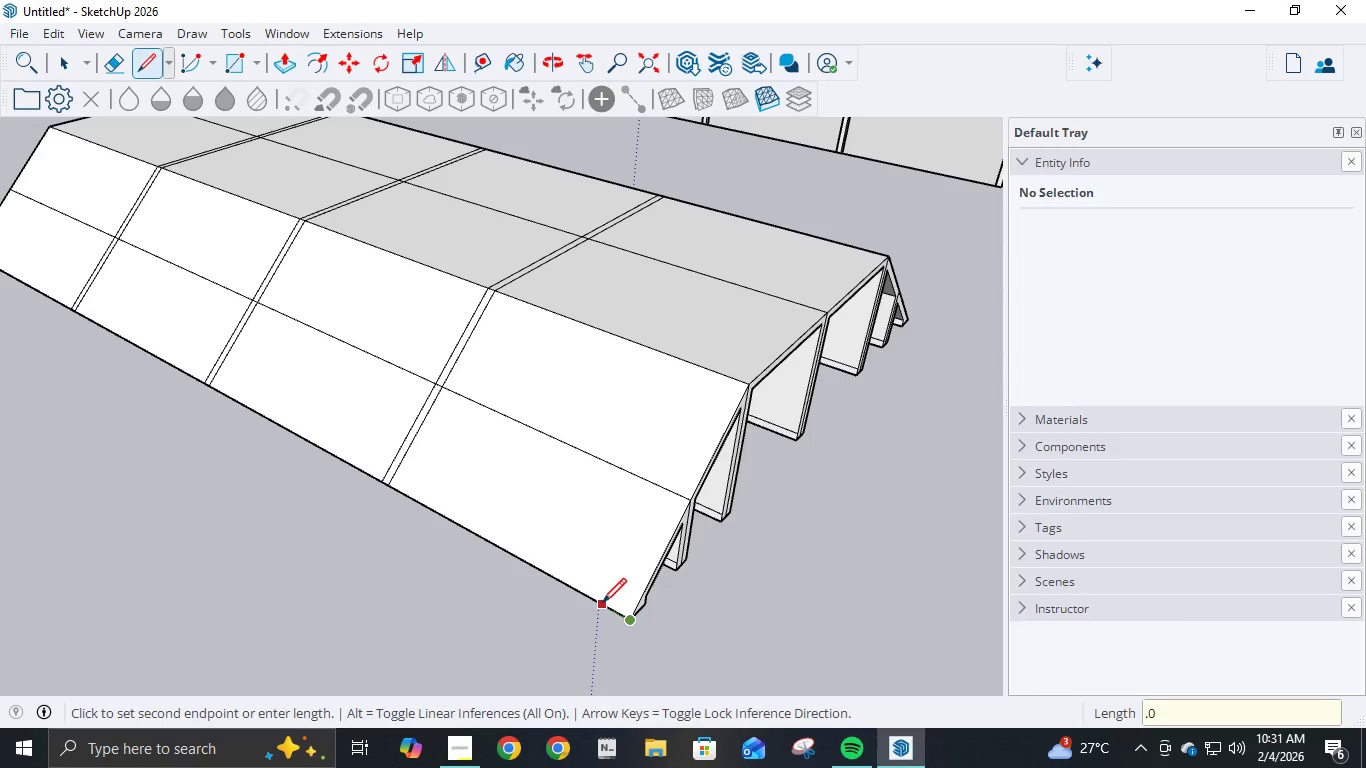 
key(Numpad0)
 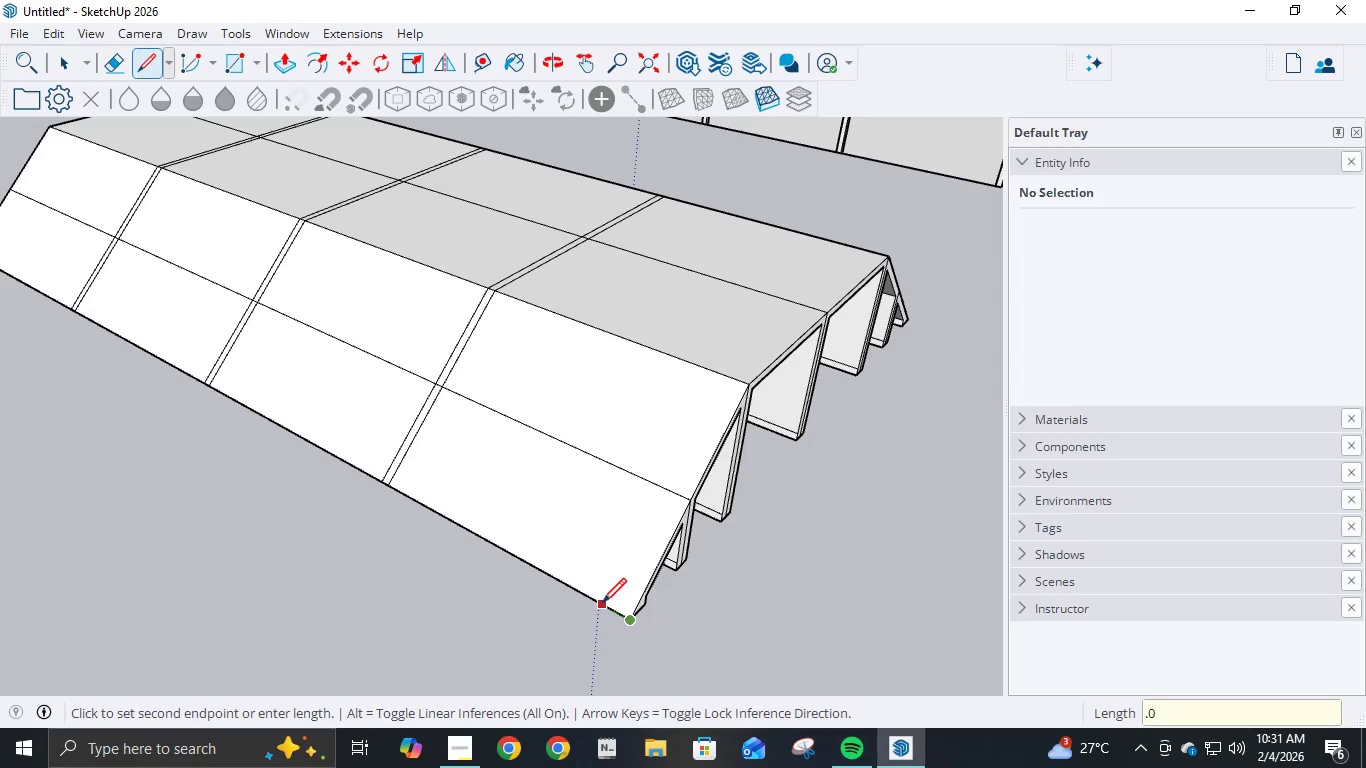 
key(Backspace)
 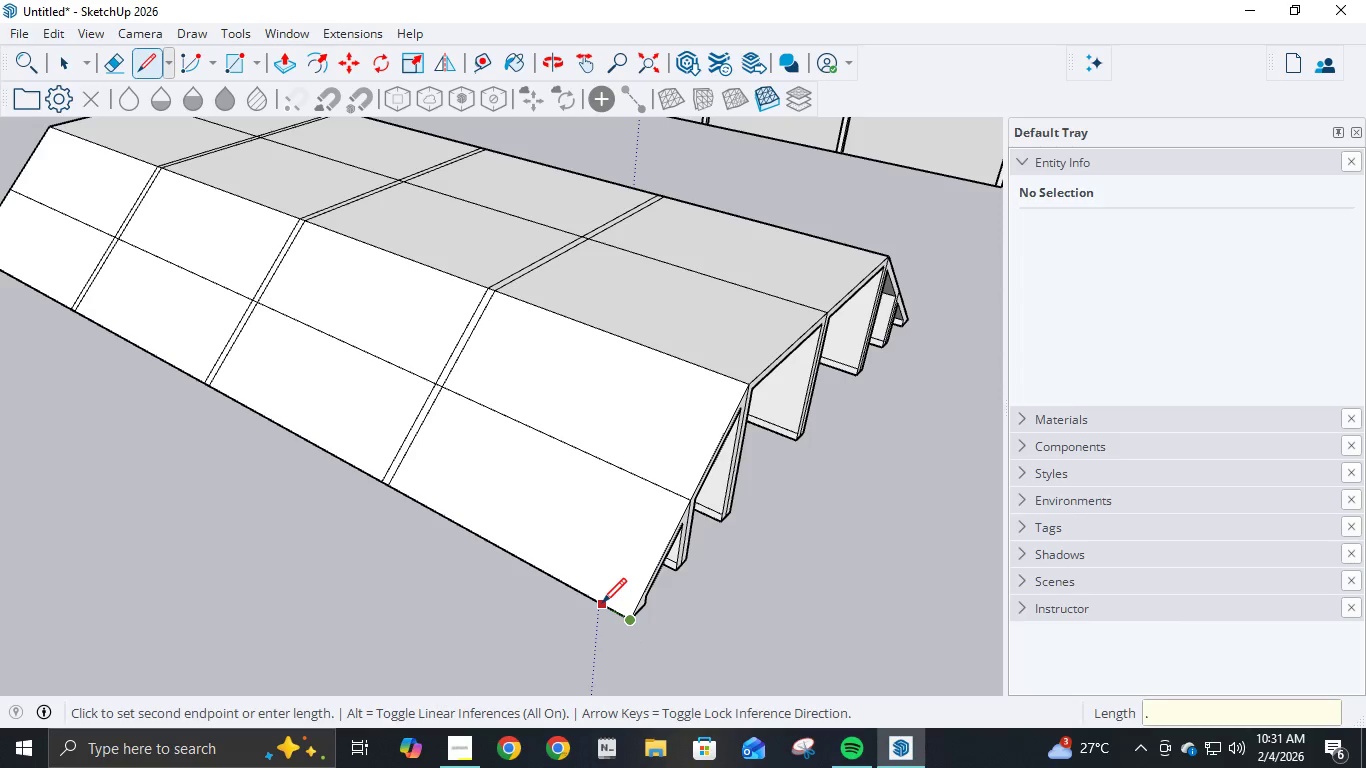 
key(Numpad1)
 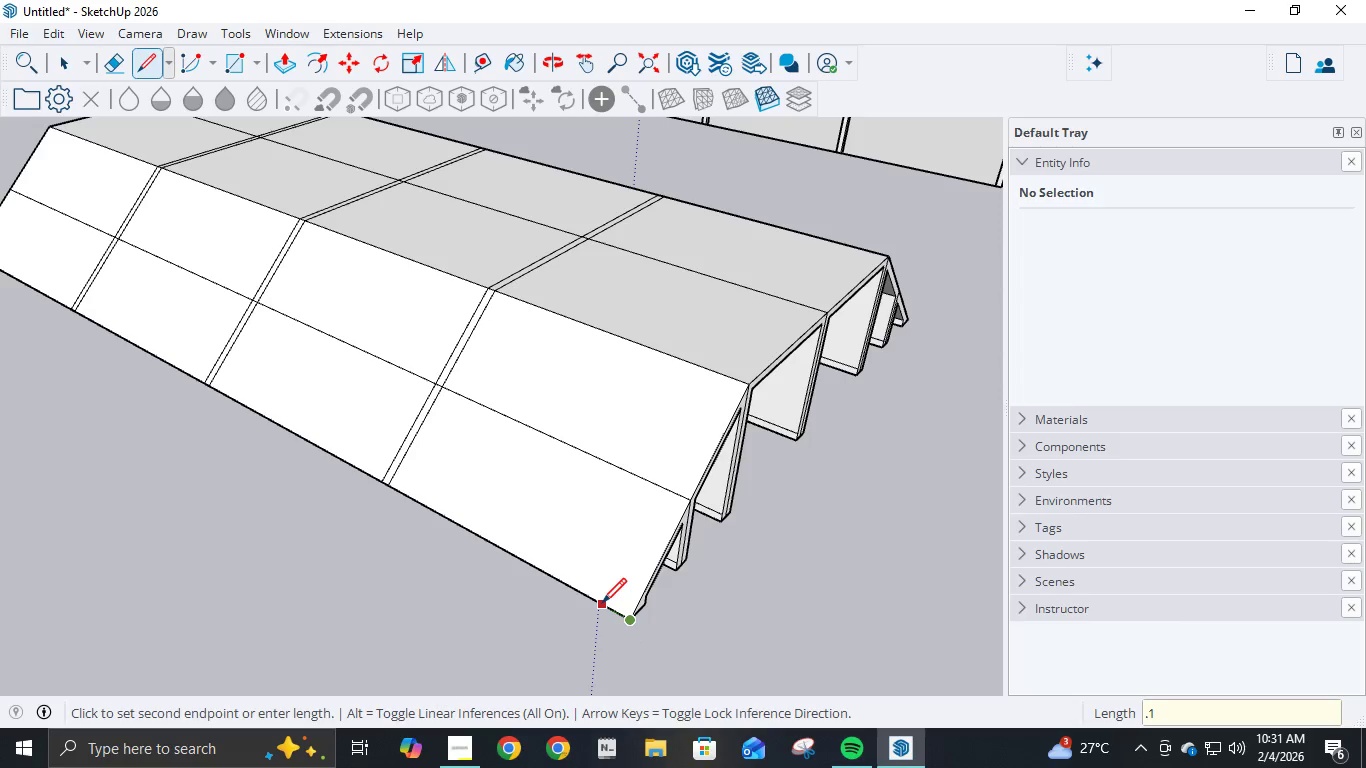 
key(Numpad2)
 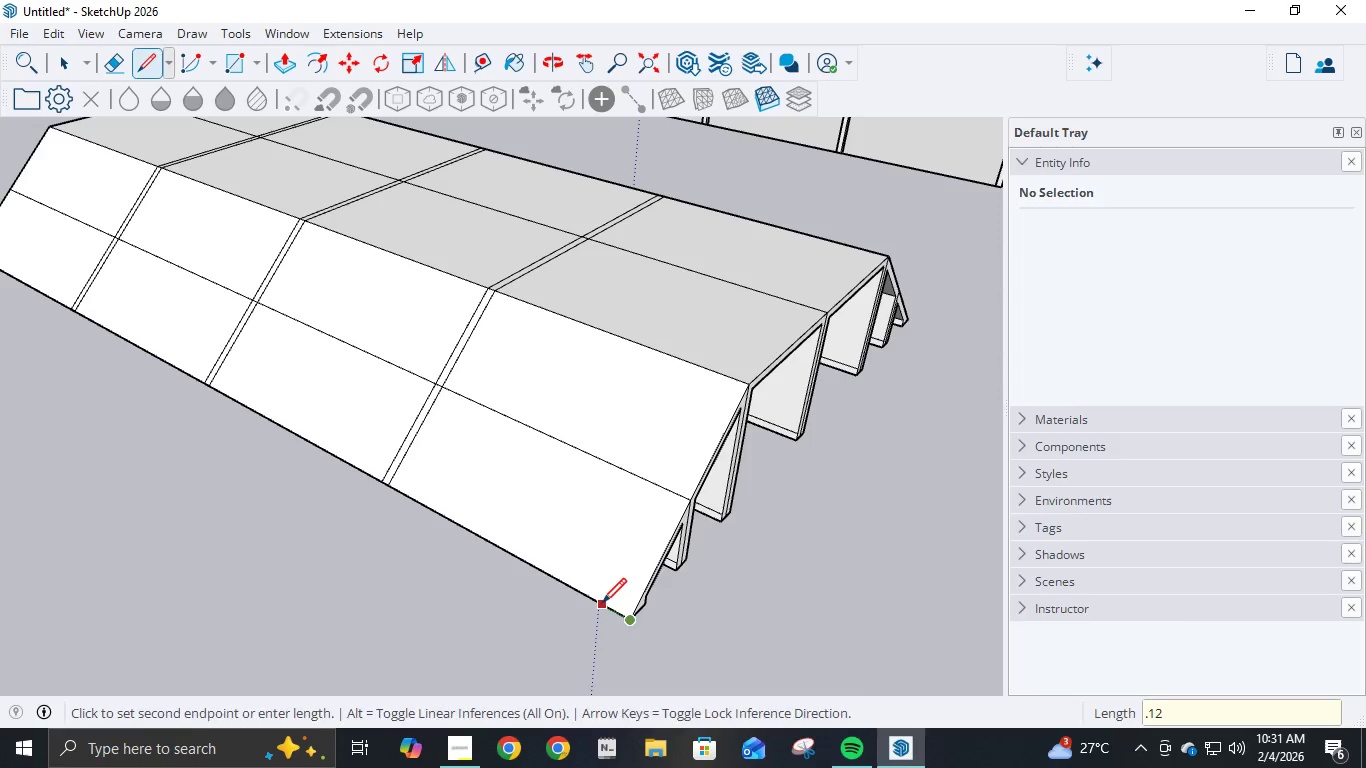 
key(NumpadEnter)
 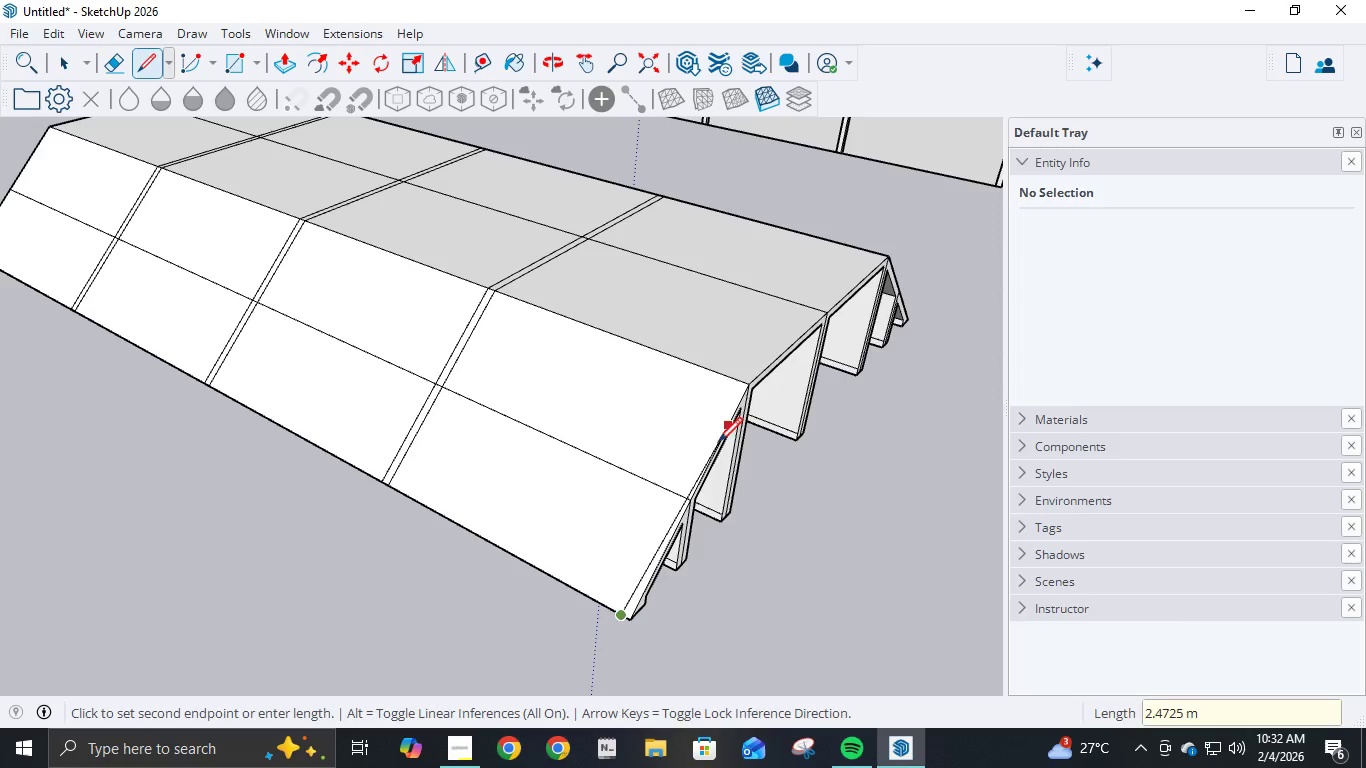 
key(Escape)
 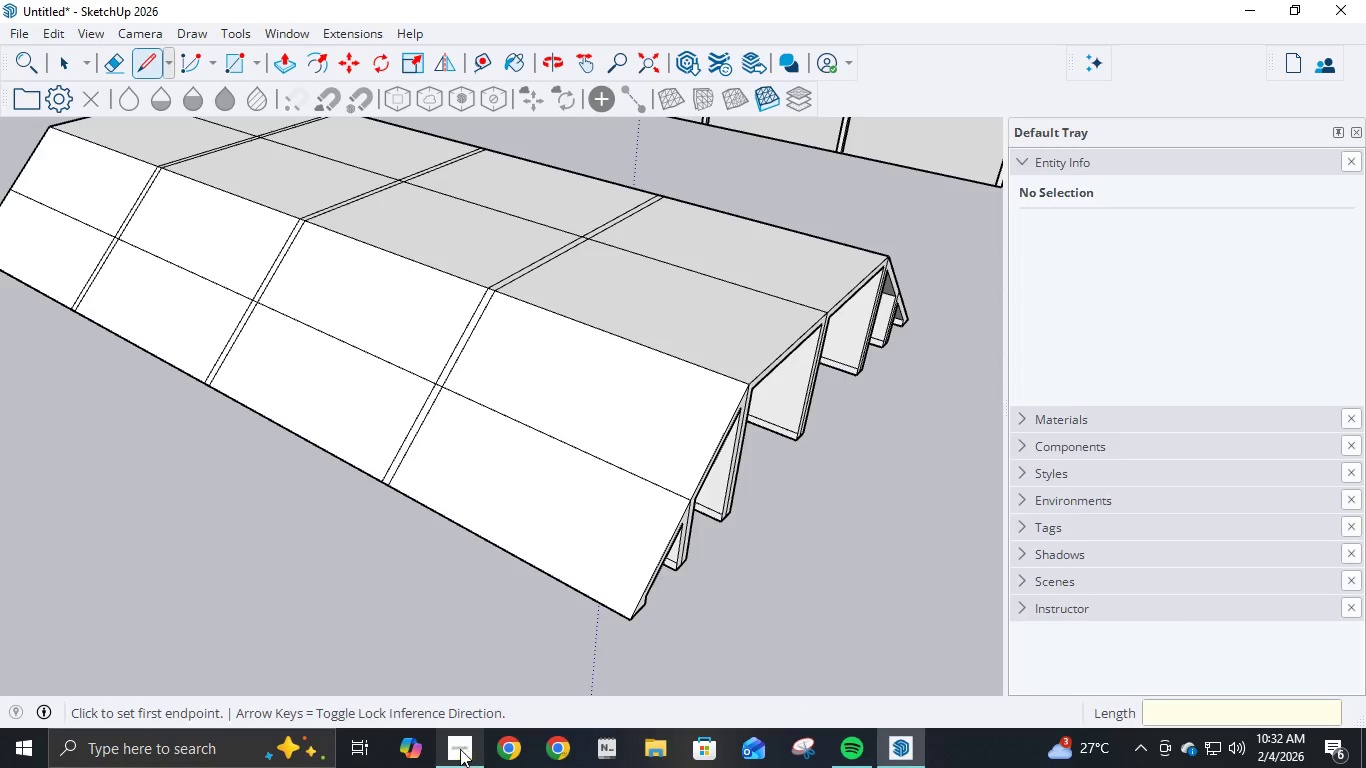 
left_click([460, 749])